 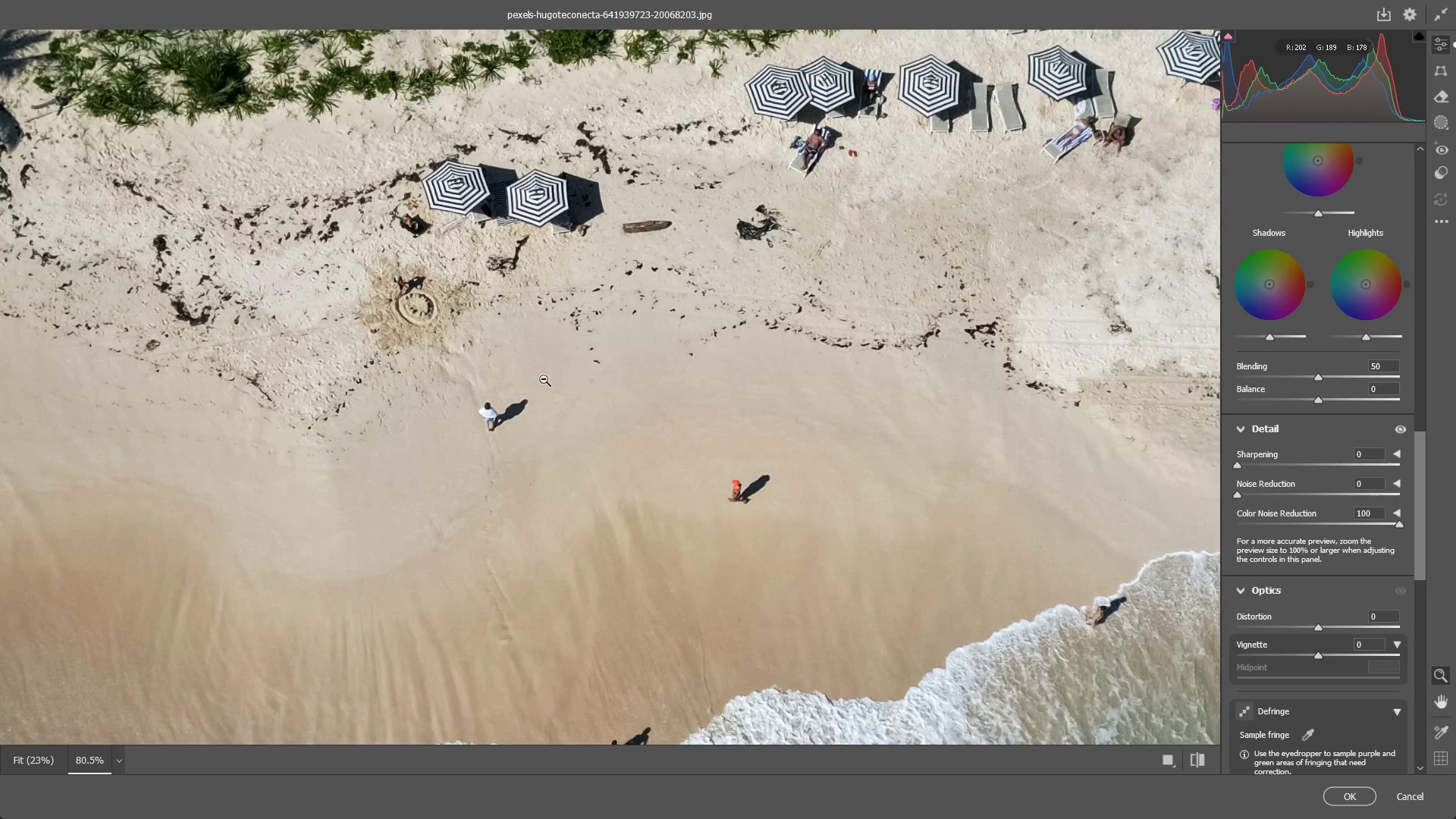 
left_click_drag(start_coordinate=[535, 392], to_coordinate=[498, 392])
 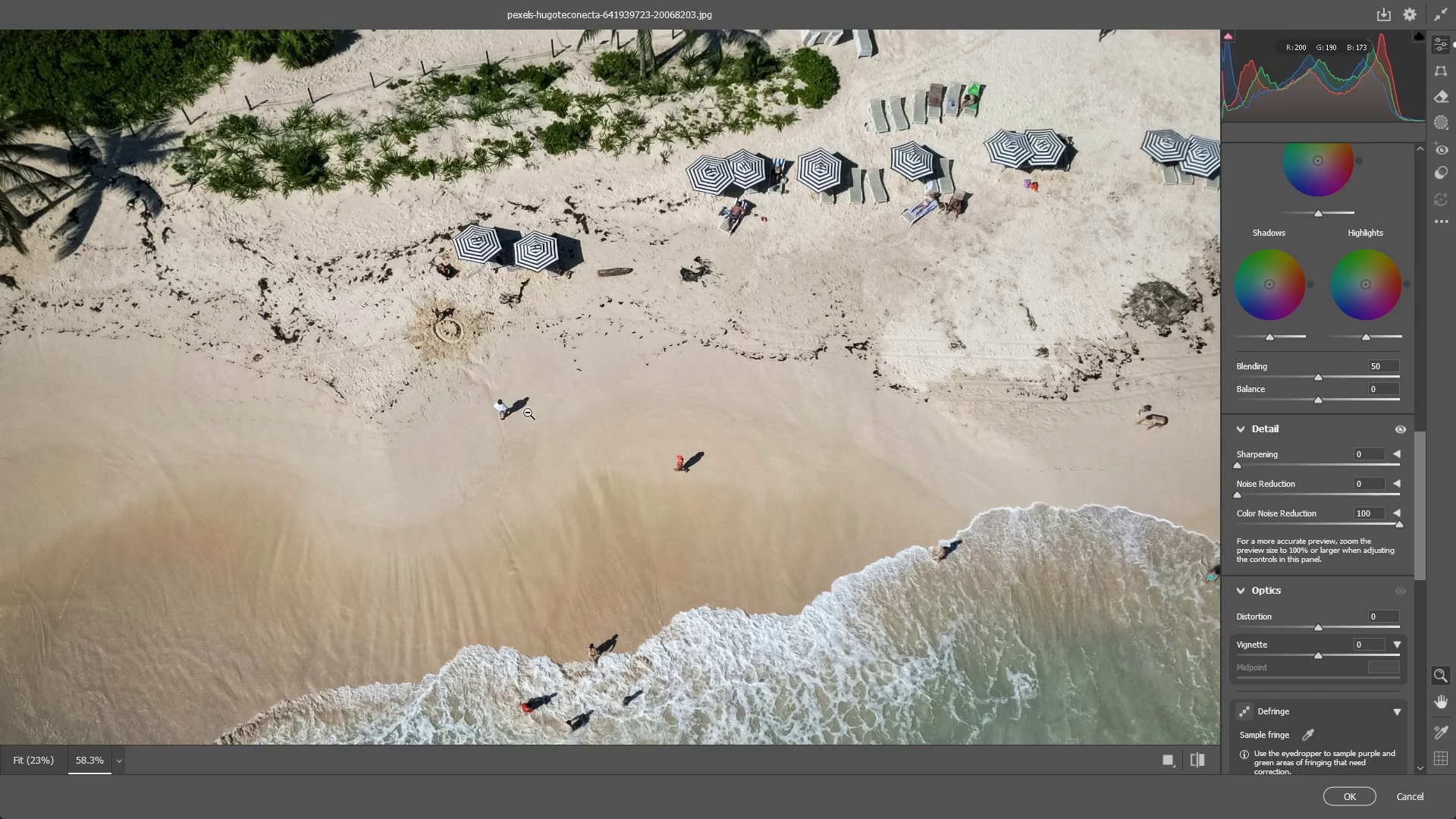 
hold_key(key=Space, duration=0.47)
 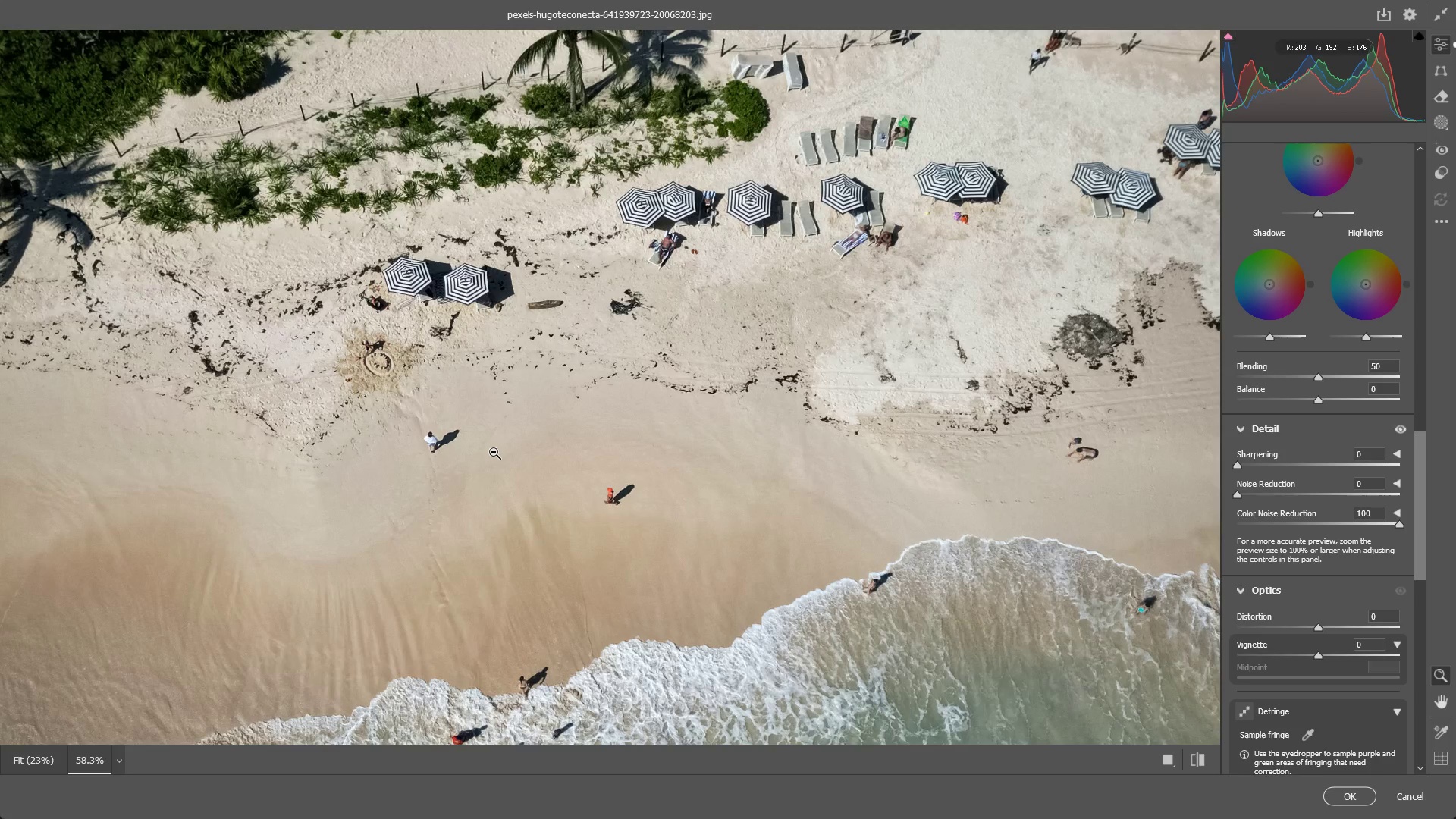 
left_click_drag(start_coordinate=[519, 417], to_coordinate=[449, 450])
 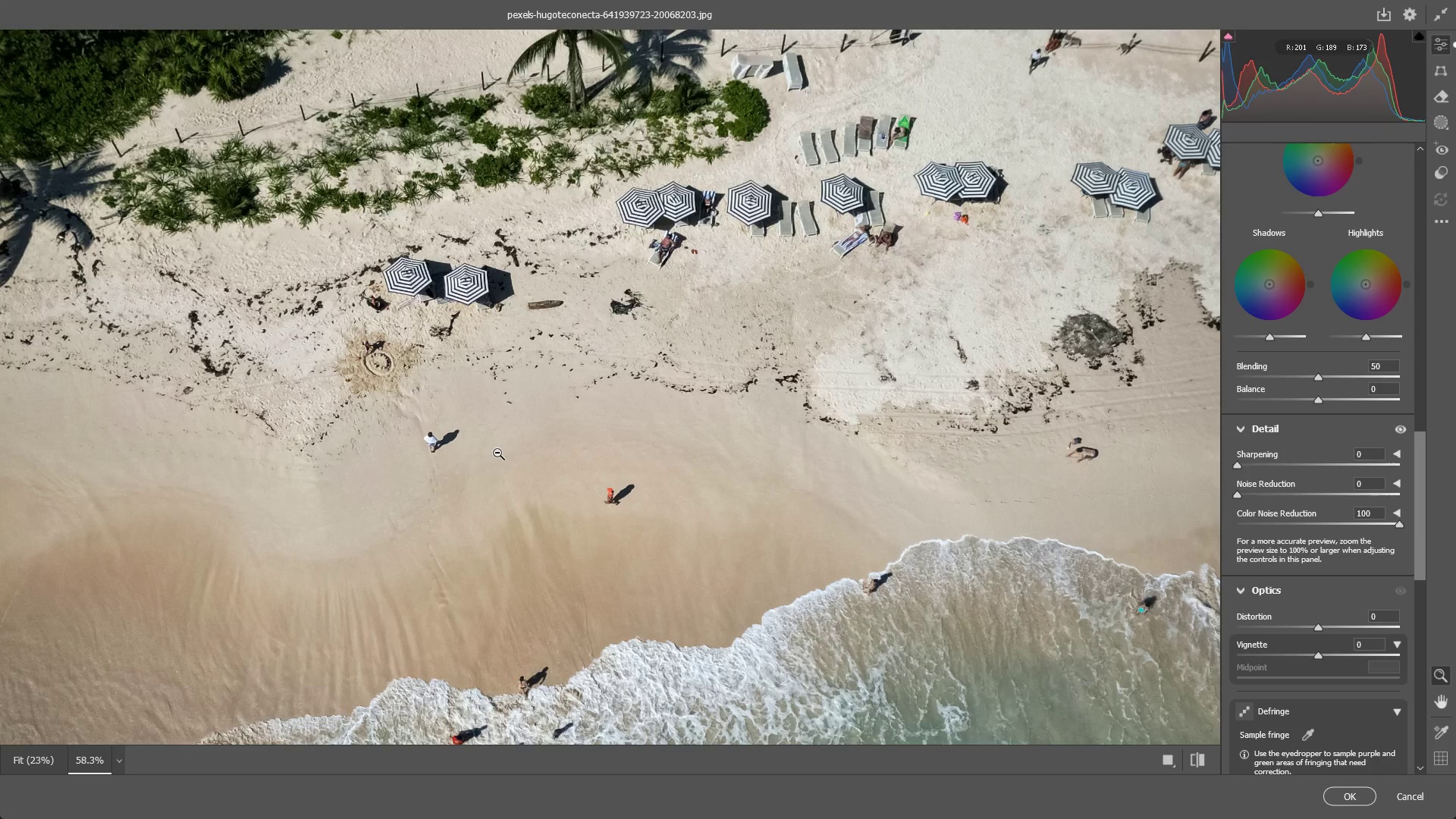 
wait(8.38)
 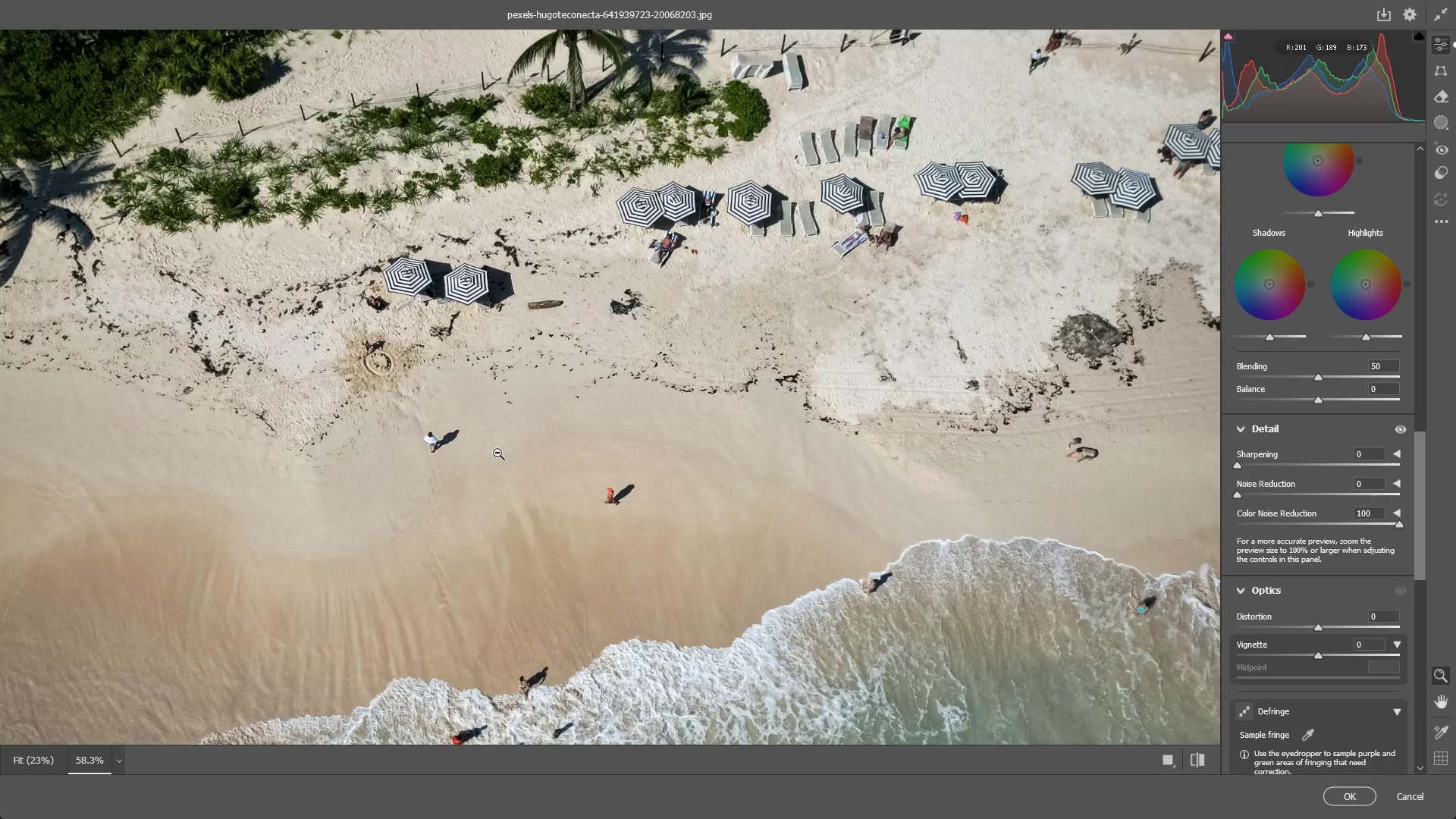 
left_click_drag(start_coordinate=[500, 450], to_coordinate=[446, 460])
 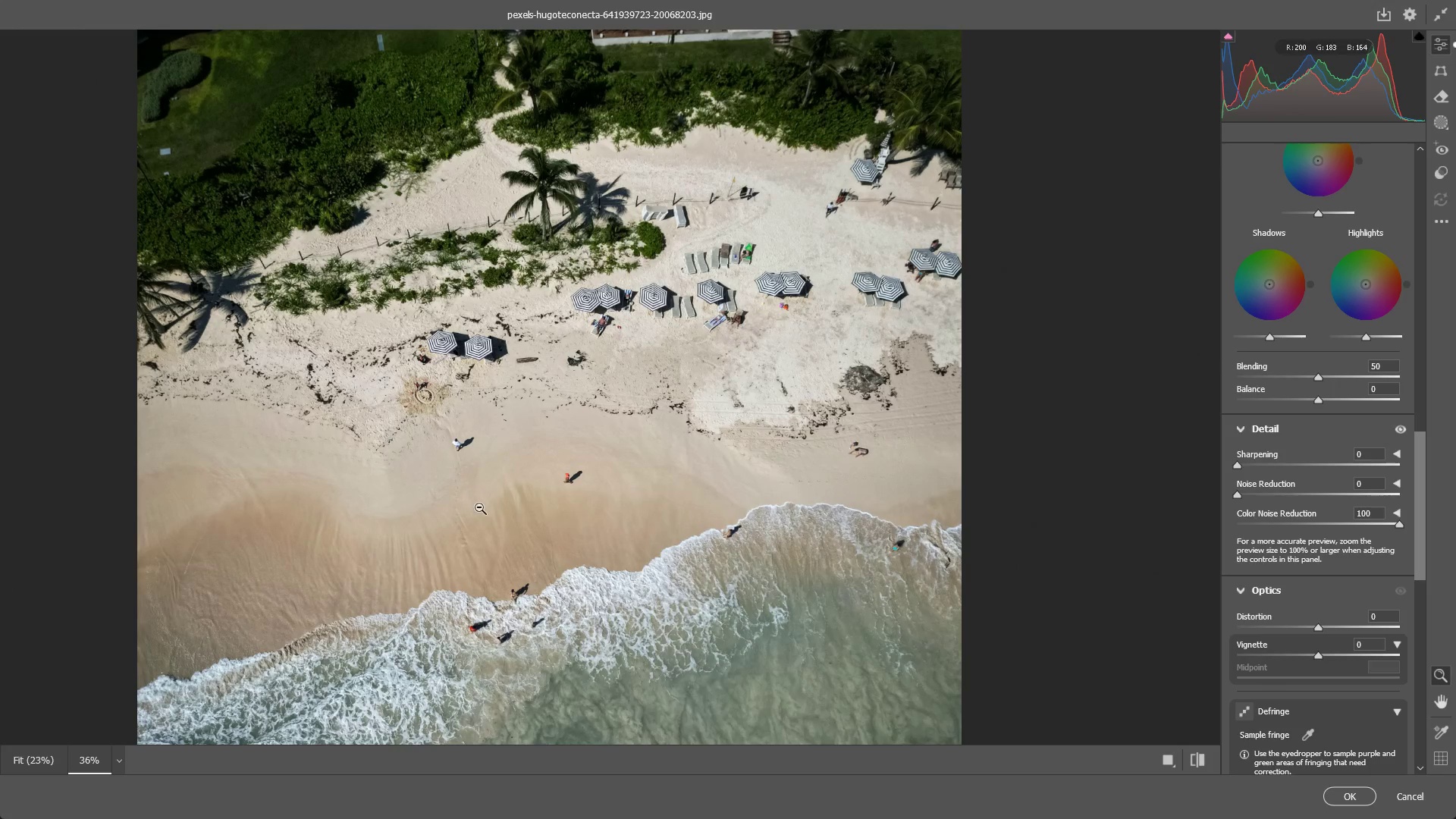 
hold_key(key=Space, duration=0.83)
 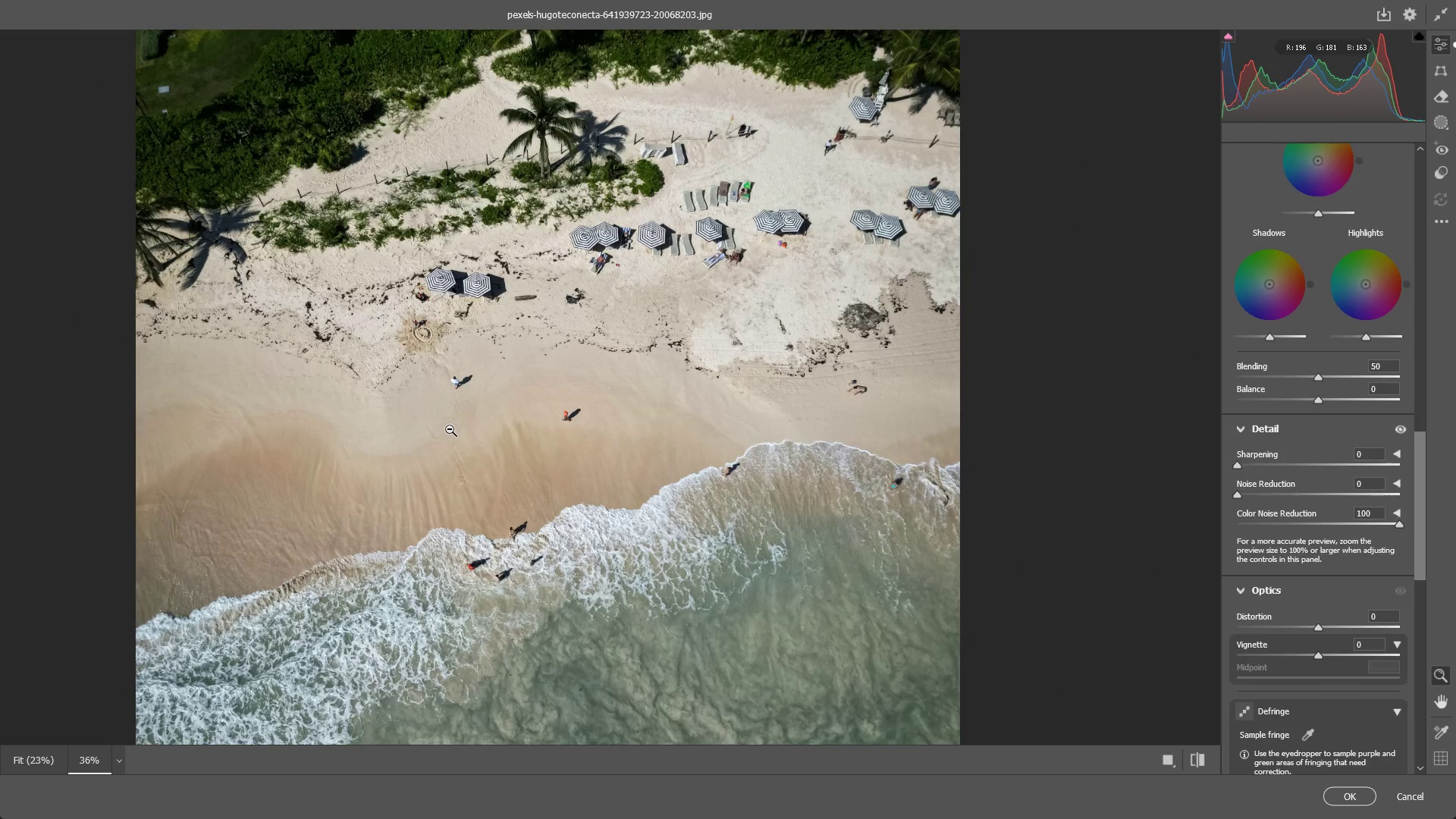 
left_click_drag(start_coordinate=[485, 535], to_coordinate=[483, 473])
 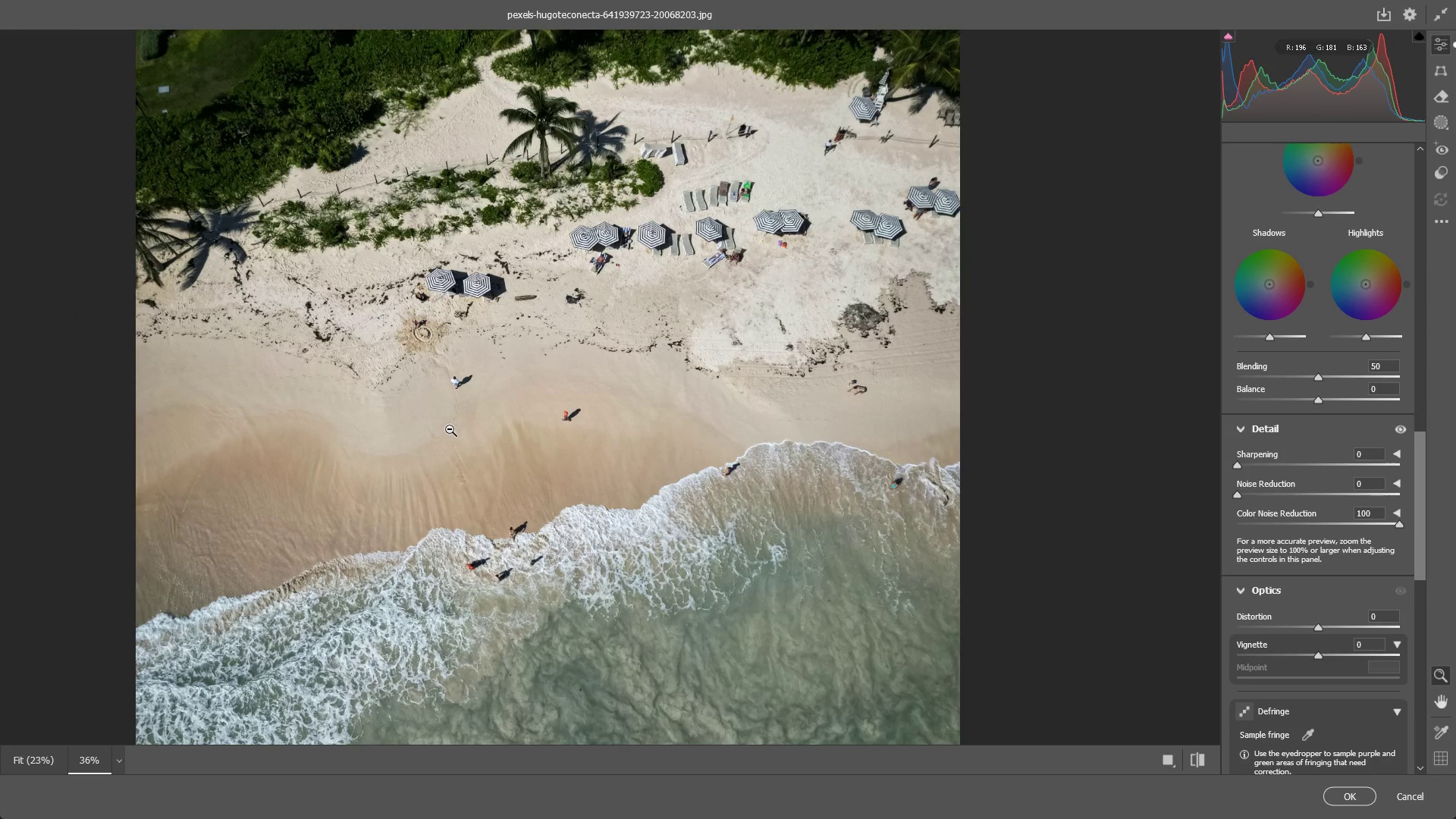 
wait(5.16)
 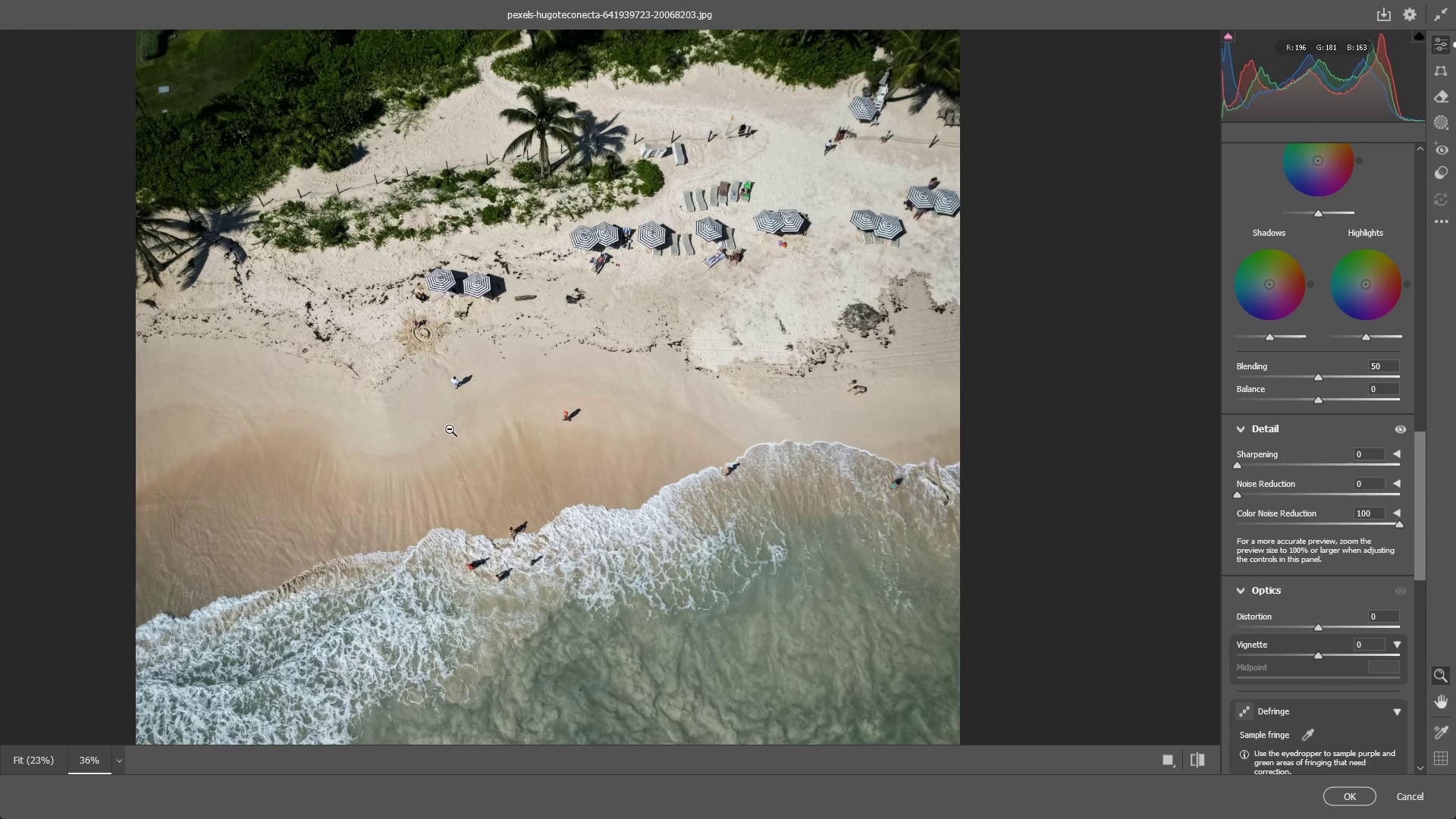 
key(Alt+AltLeft)
 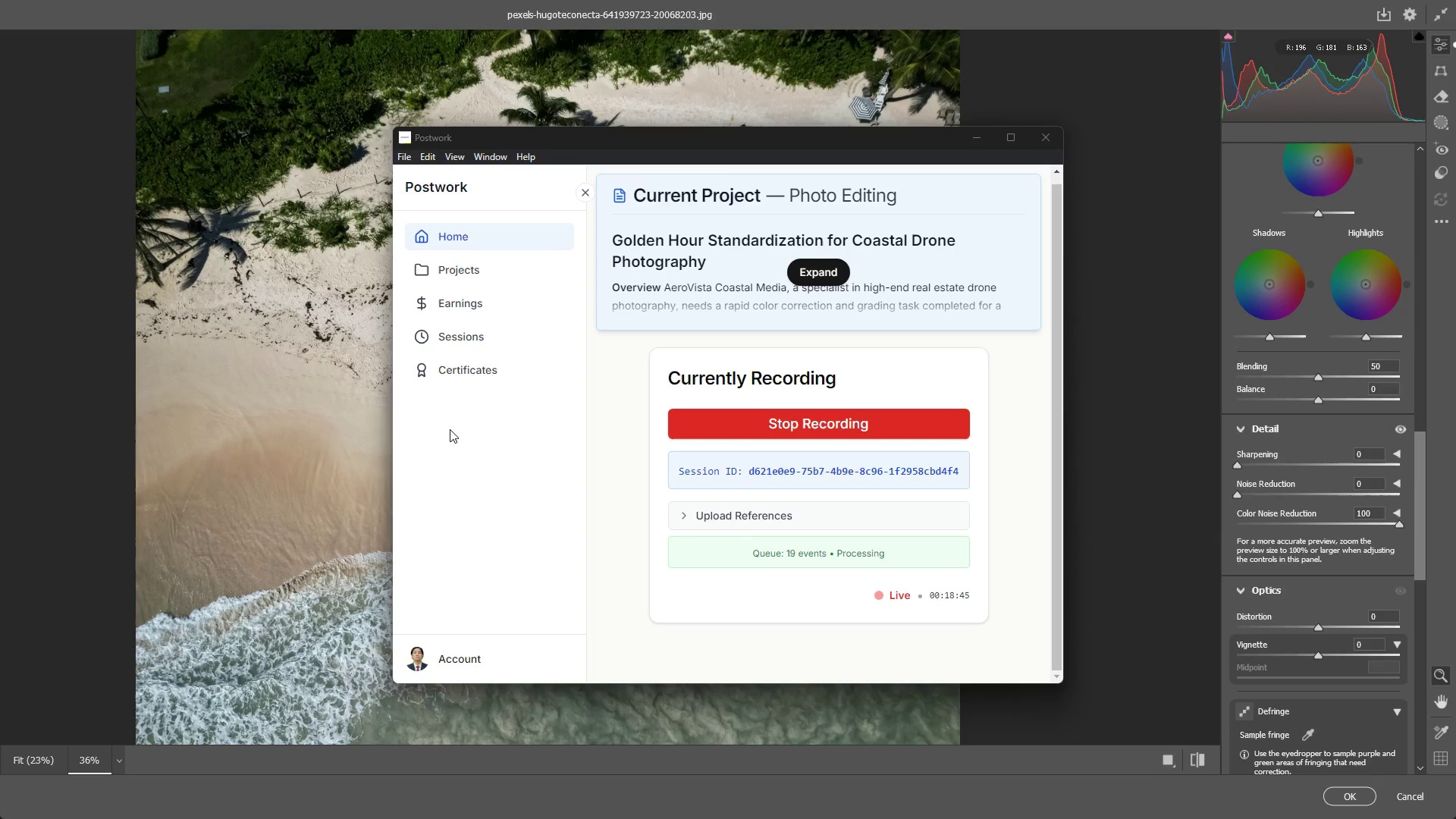 
key(Alt+Tab)